 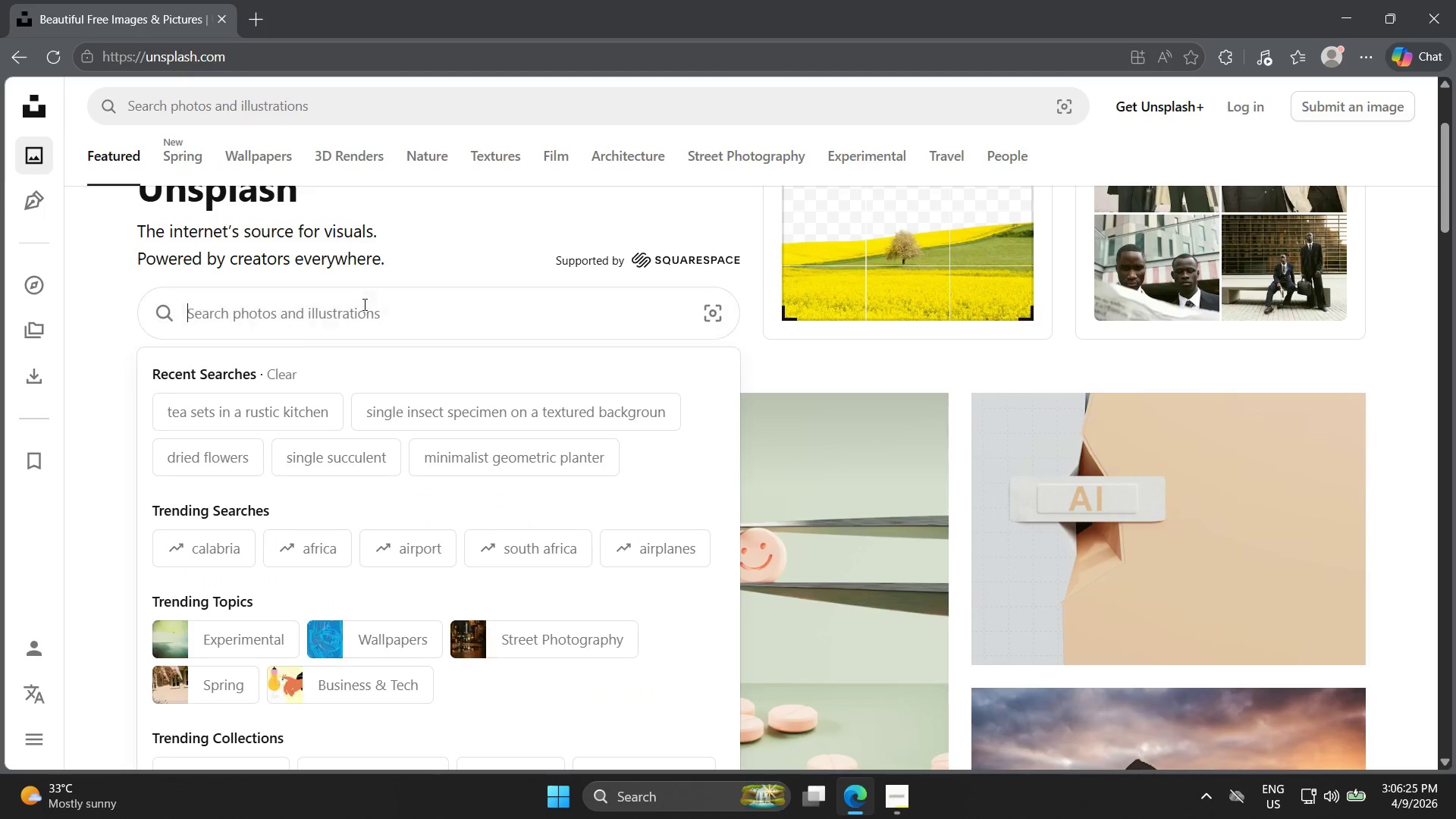 
key(Control+ControlLeft)
 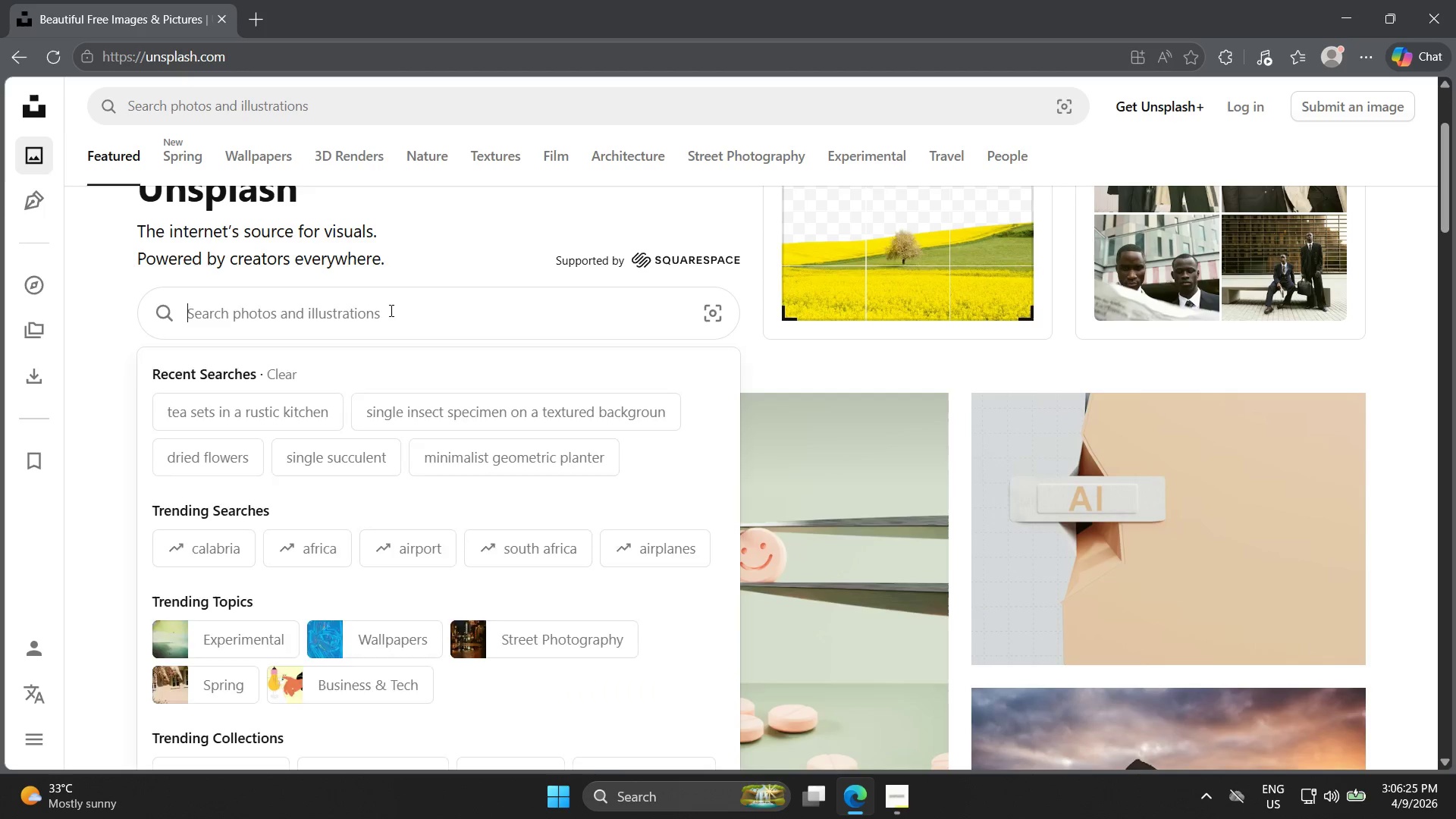 
key(Control+V)
 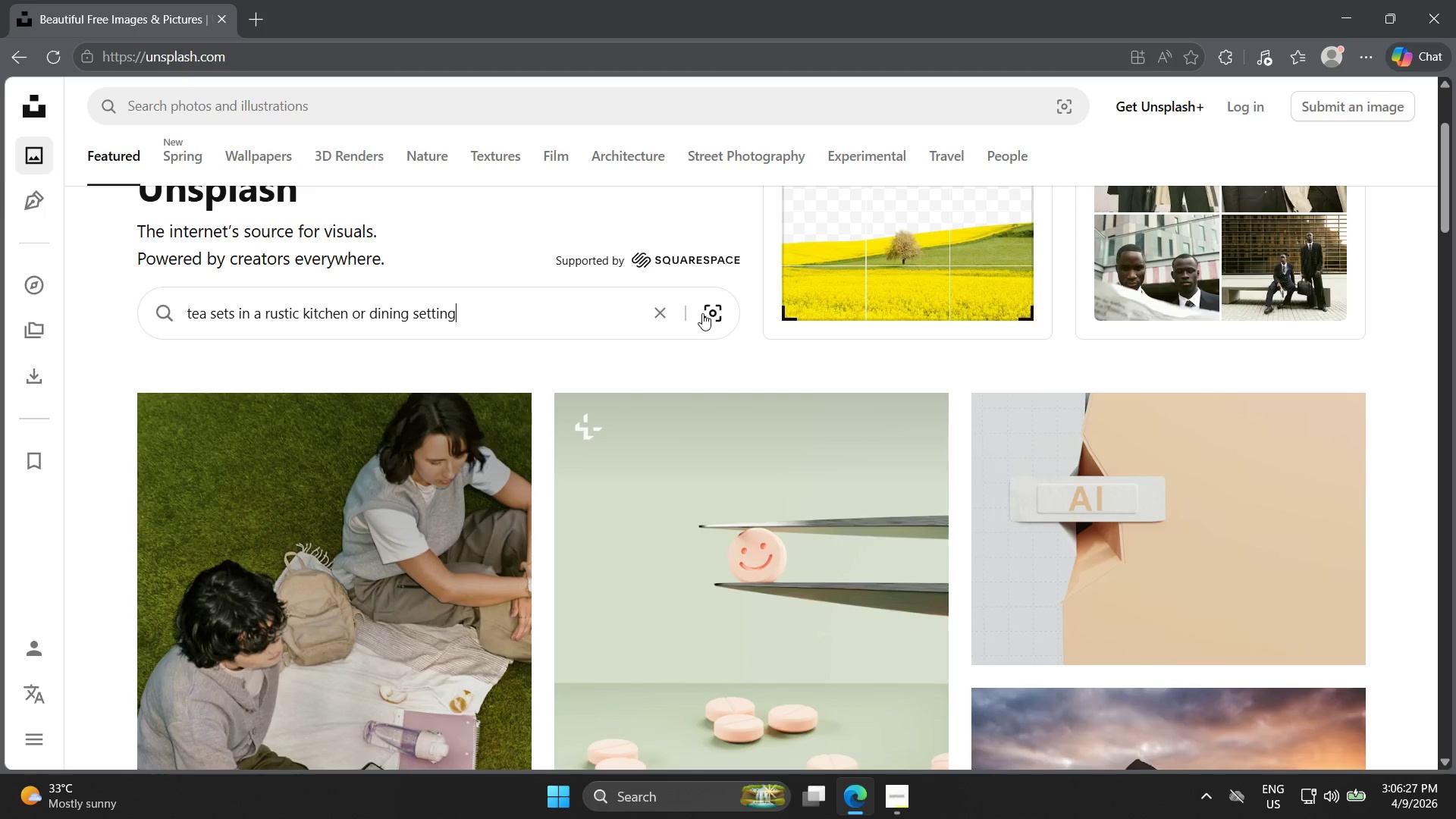 
key(Enter)
 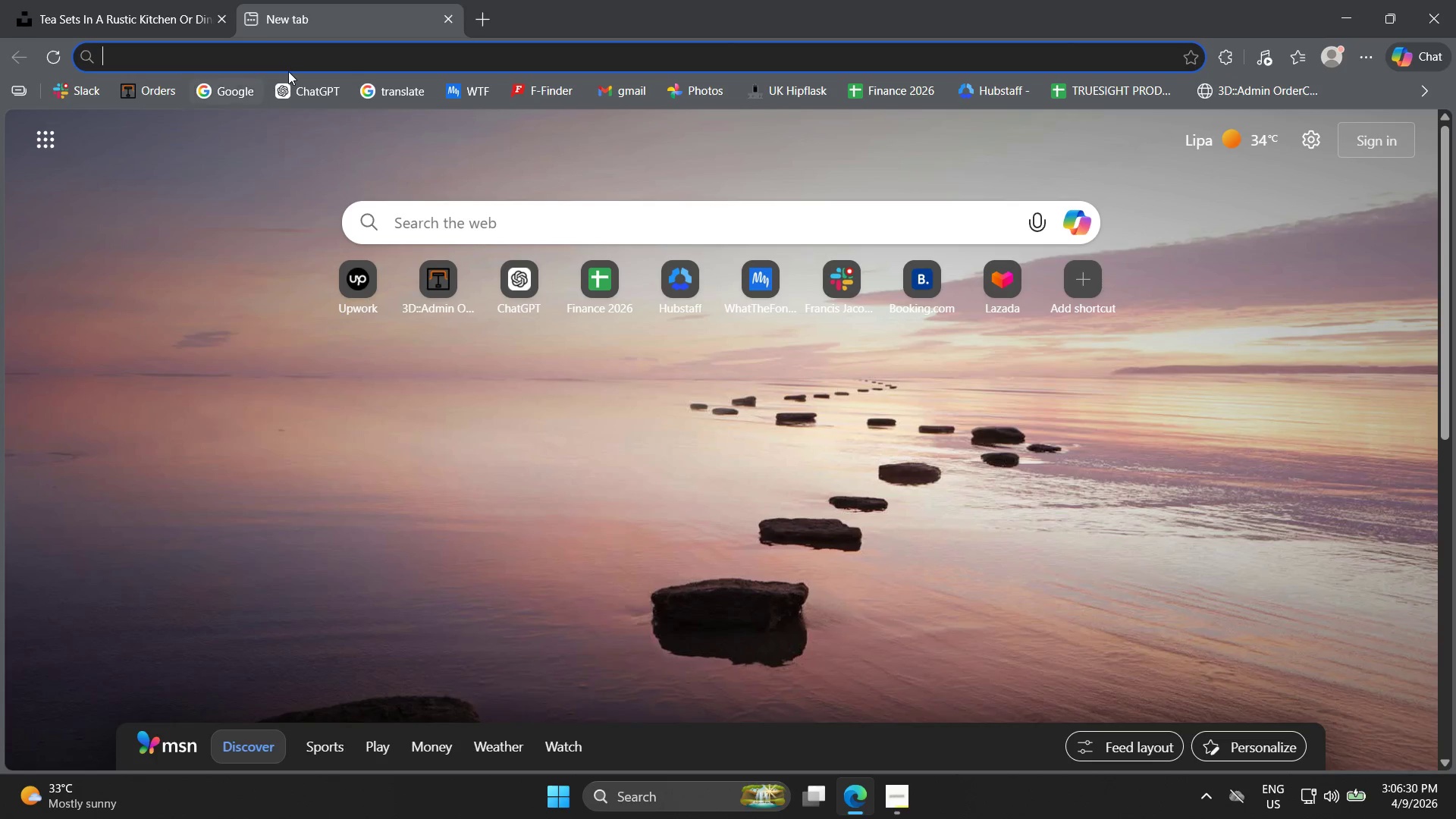 
type(pe)
 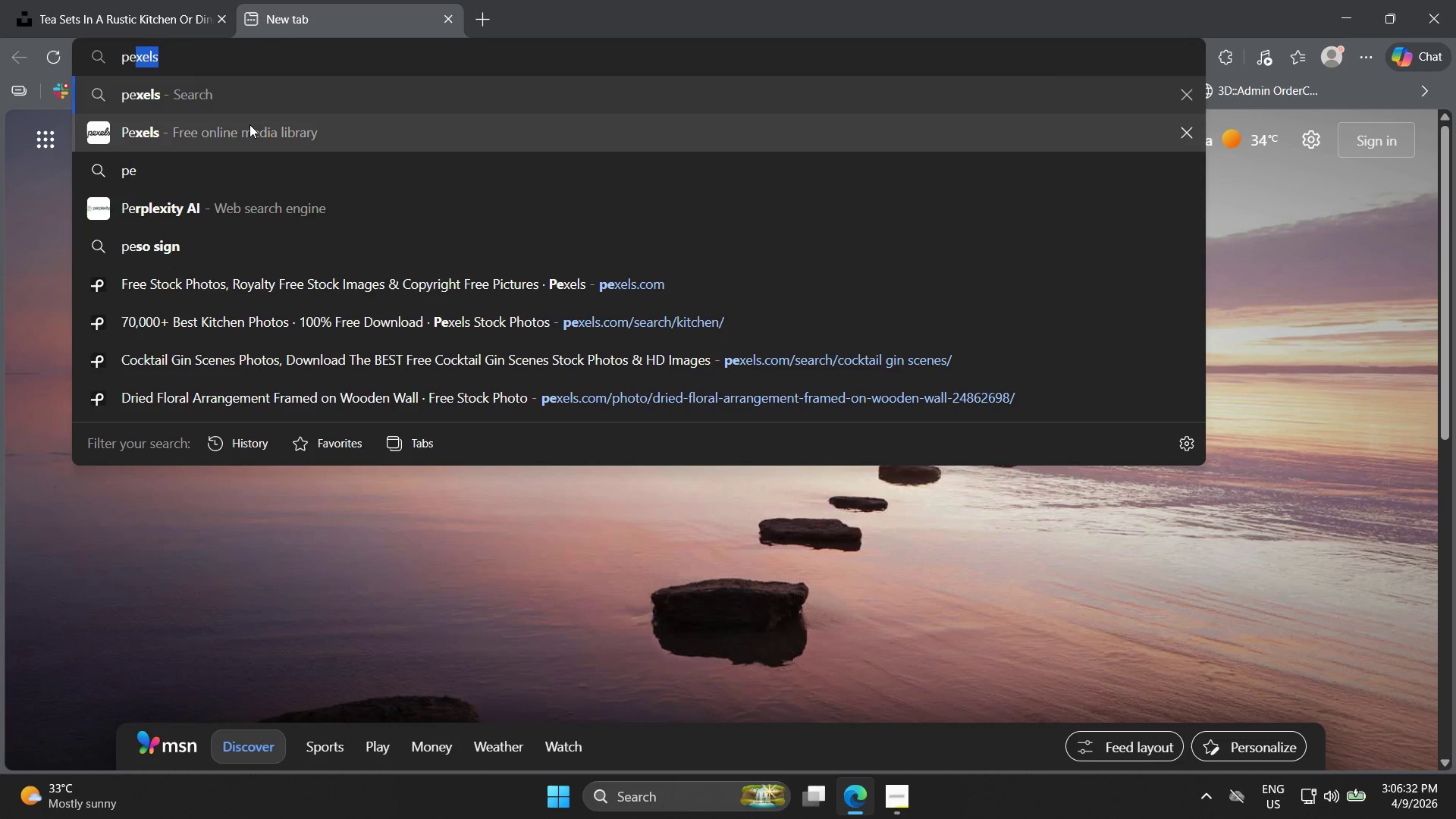 
left_click([250, 127])
 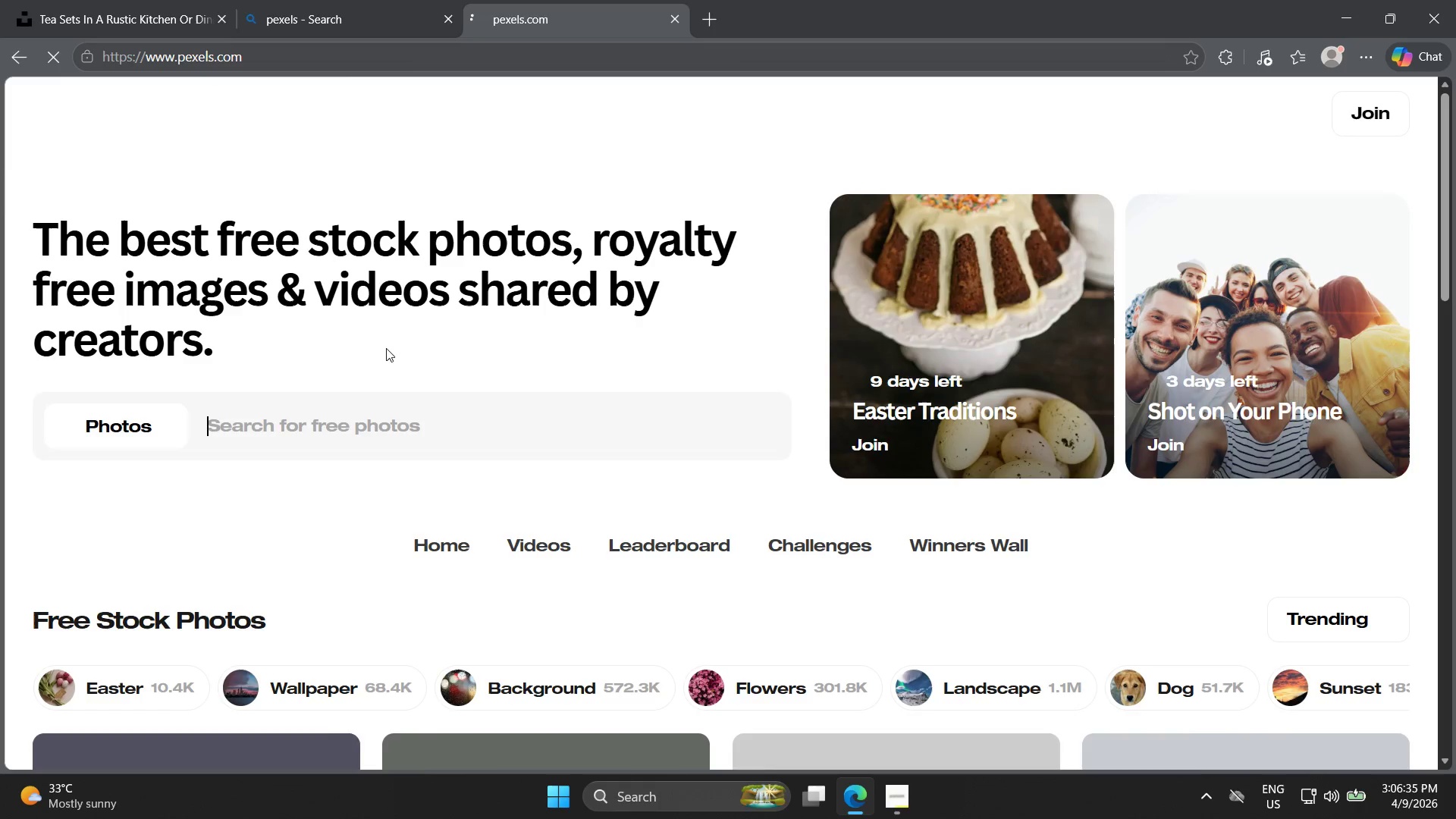 
left_click([457, 11])
 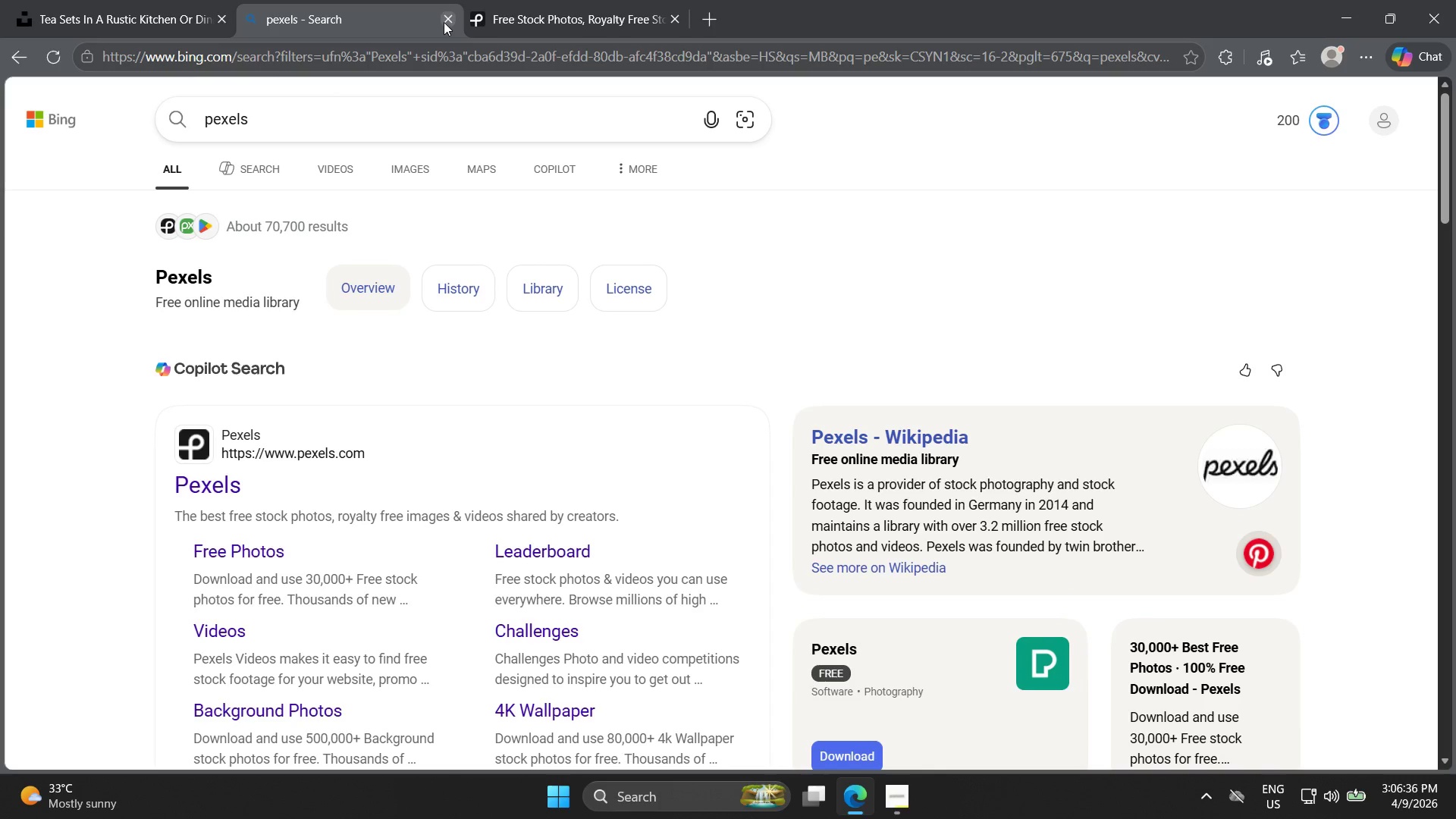 
left_click([451, 20])
 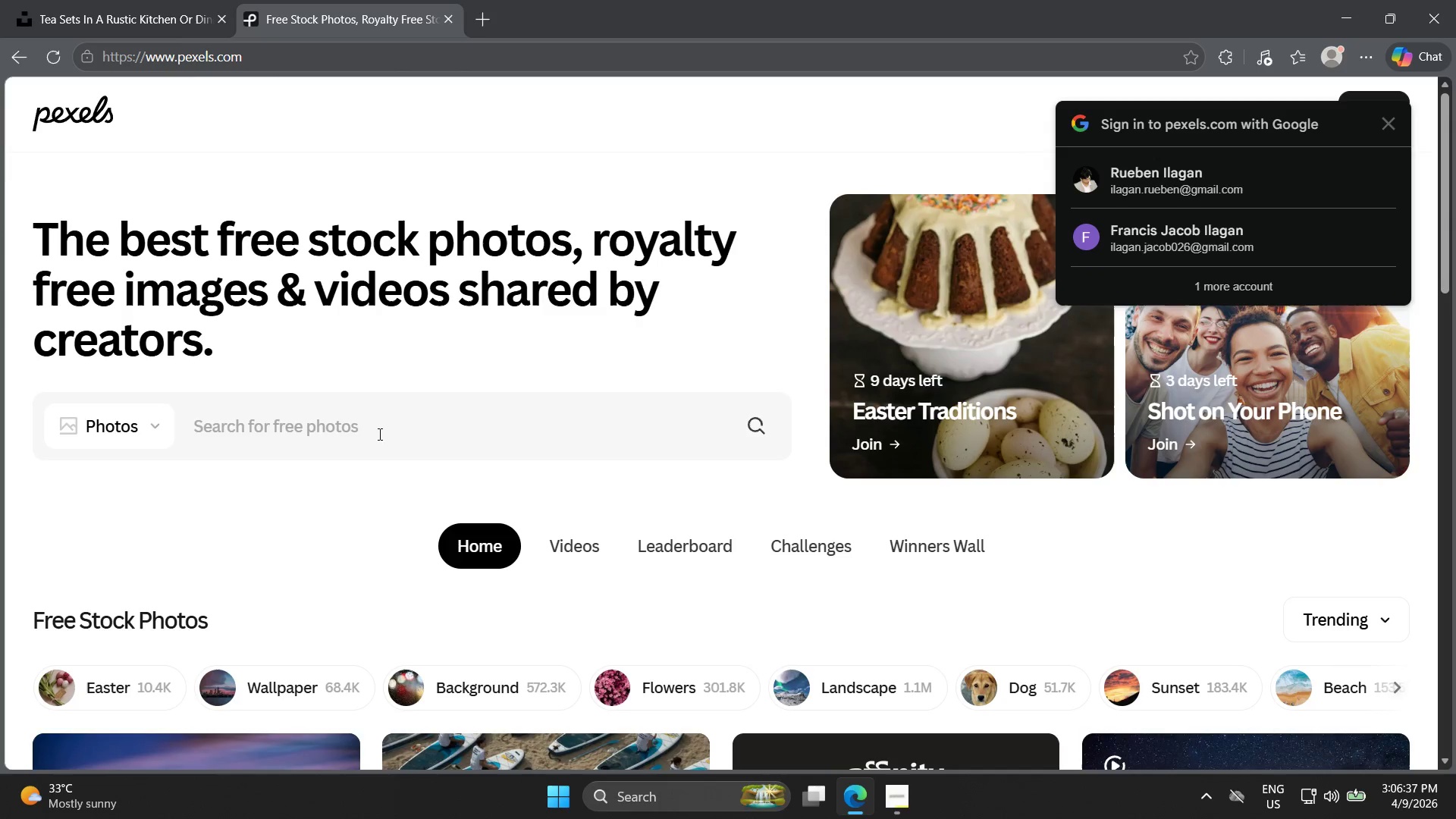 
key(Control+ControlLeft)
 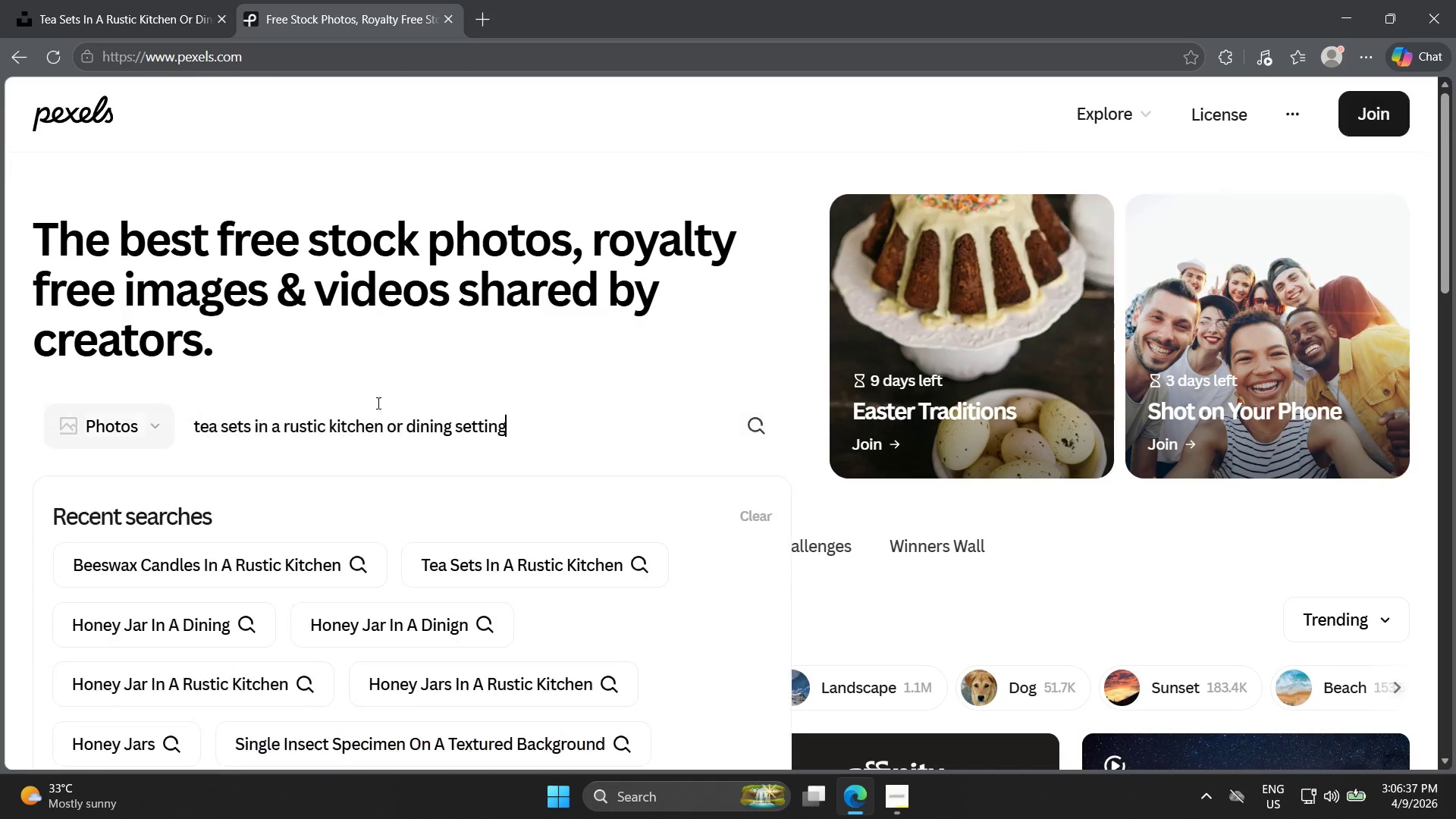 
key(Control+V)
 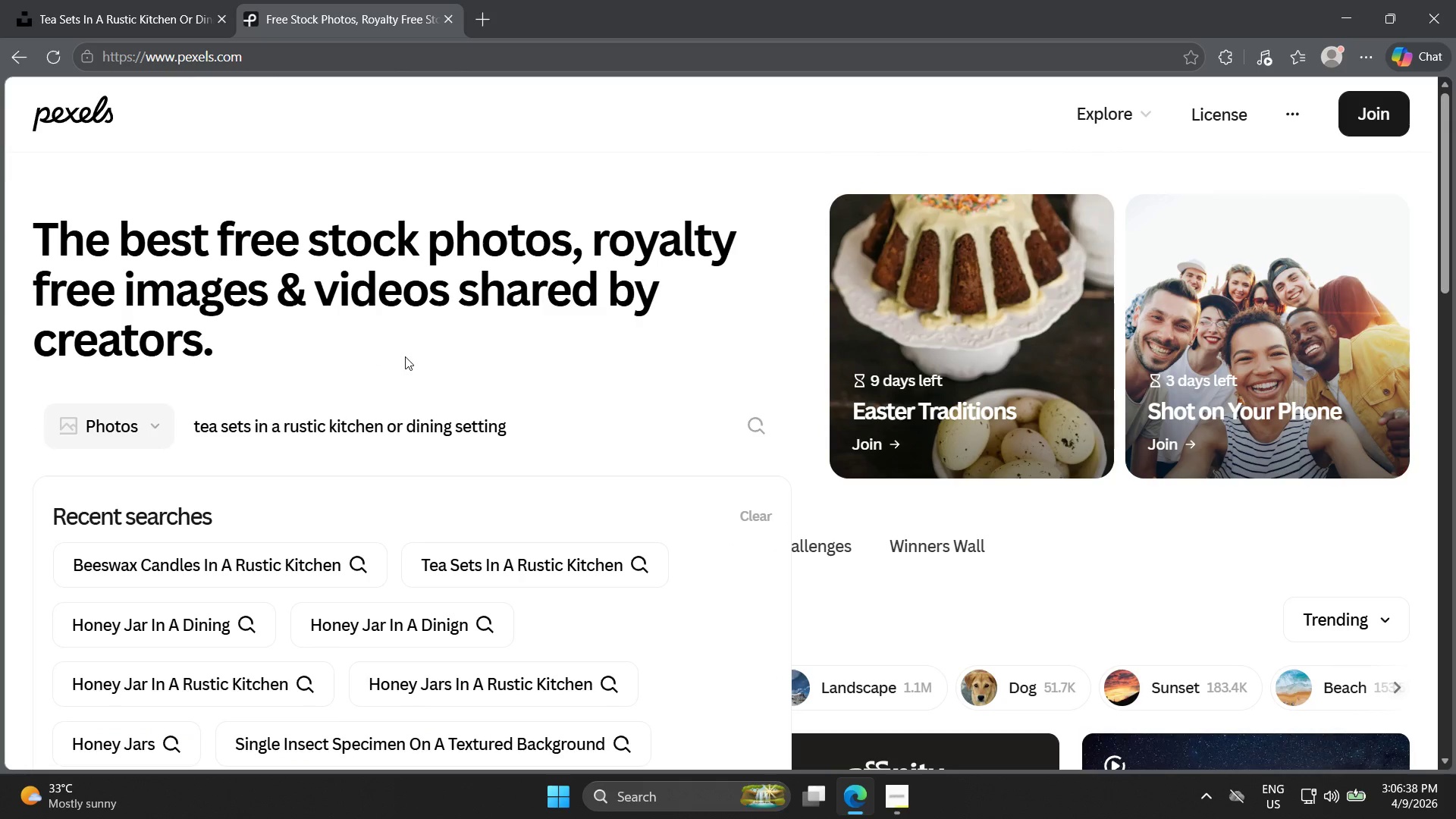 
key(Enter)
 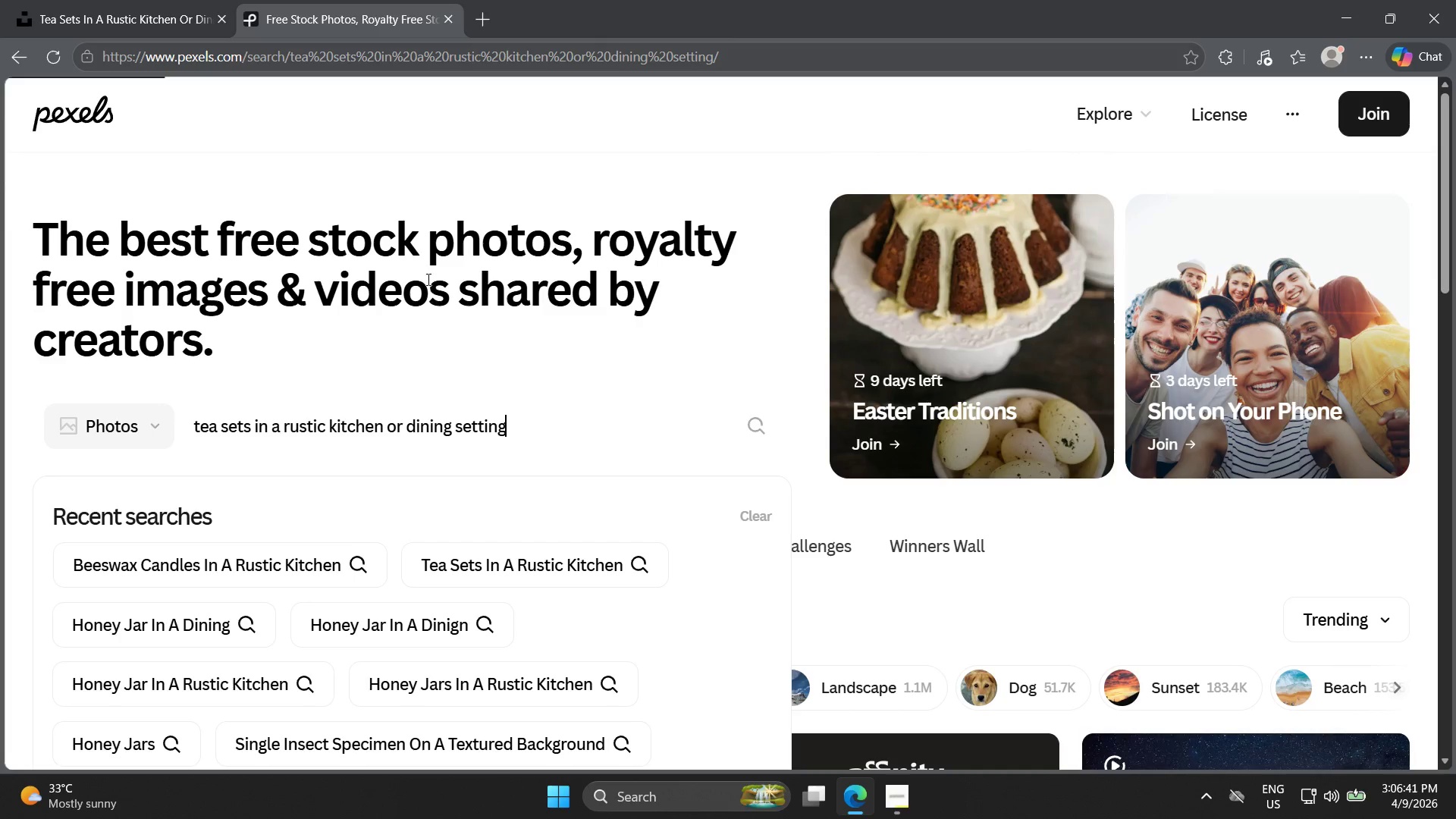 
left_click([95, 0])
 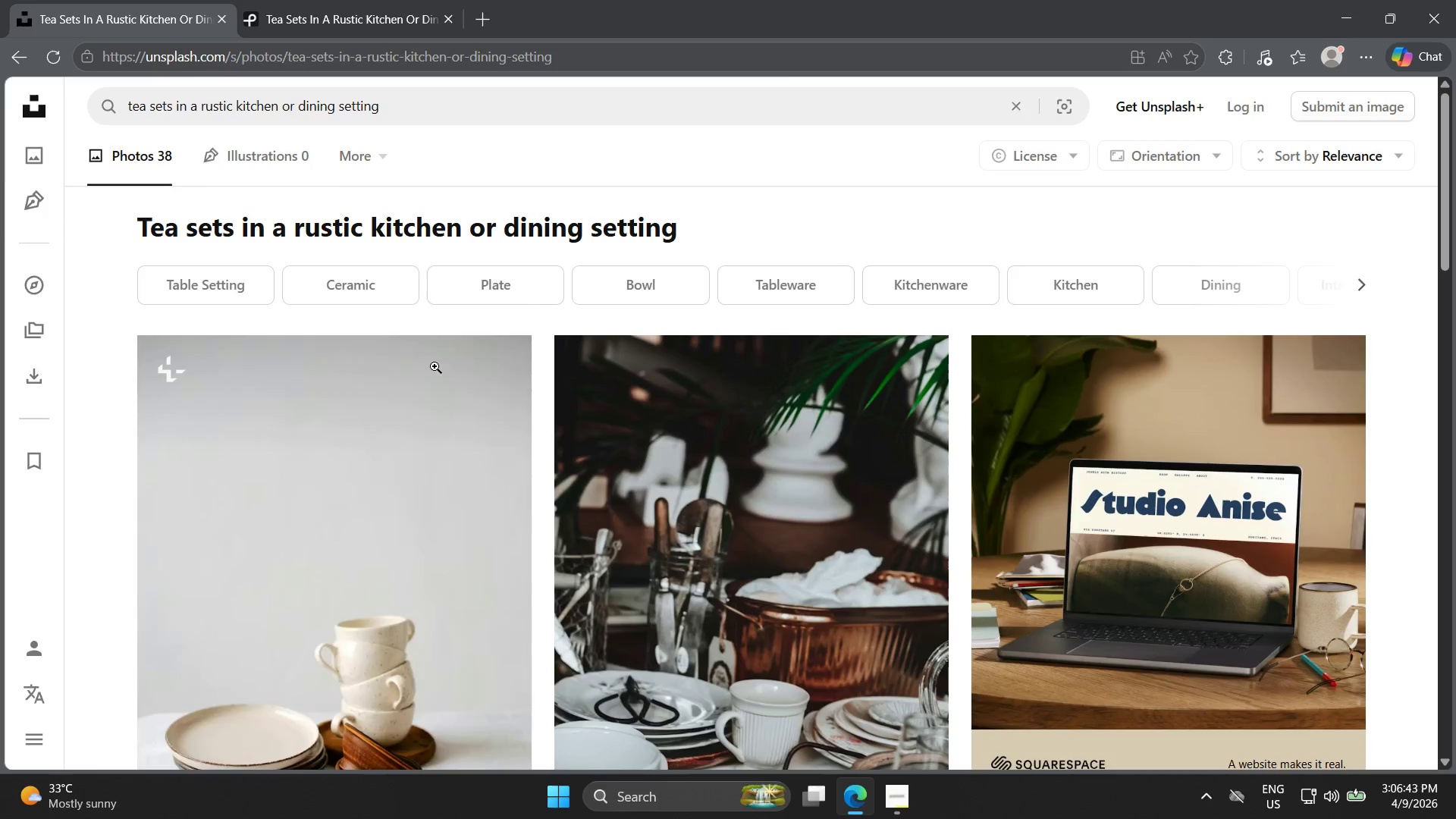 
scroll: coordinate [484, 424], scroll_direction: down, amount: 10.0
 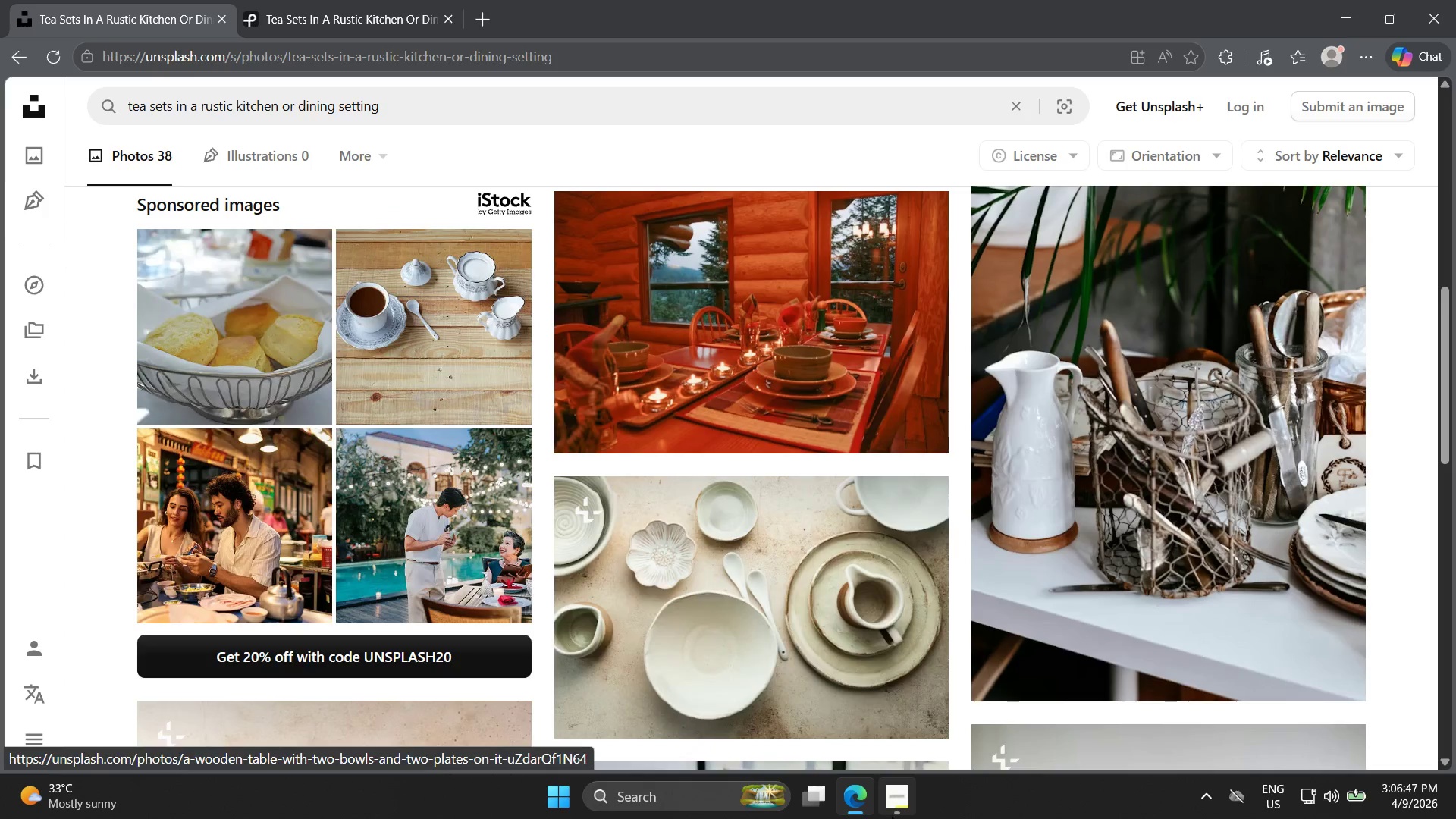 
left_click([910, 803])